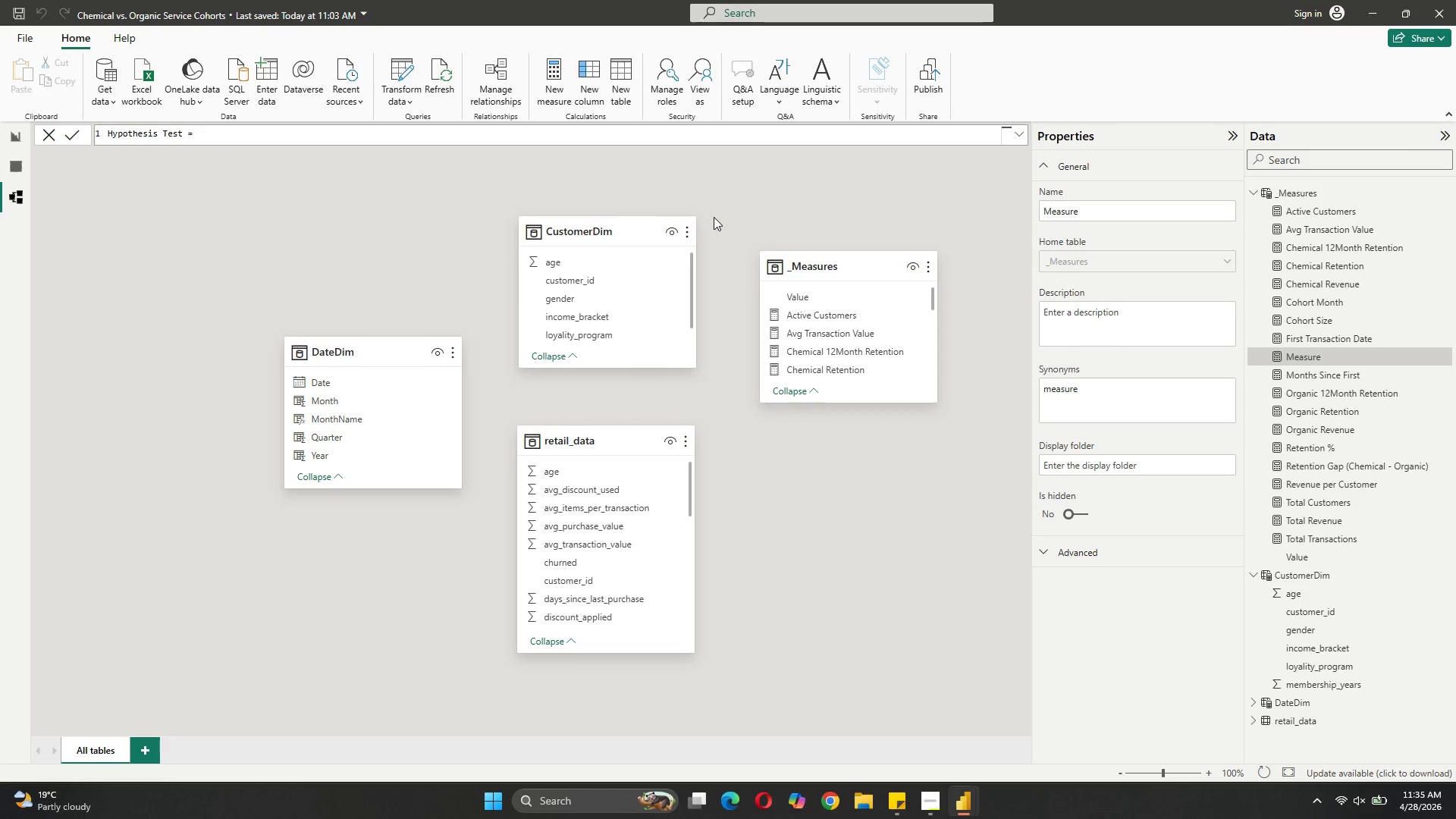 
key(Shift+ShiftRight)
 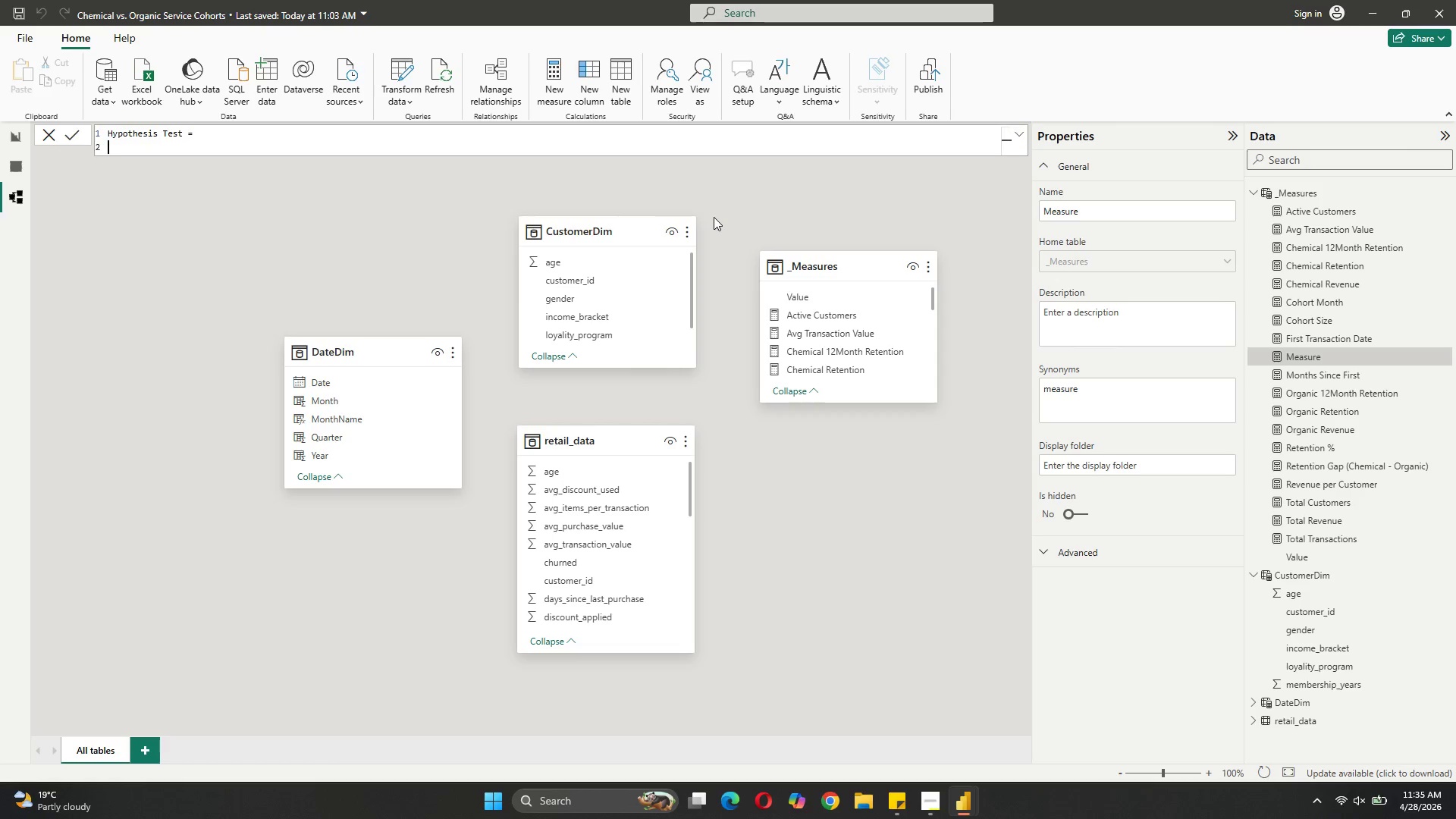 
key(Shift+Enter)
 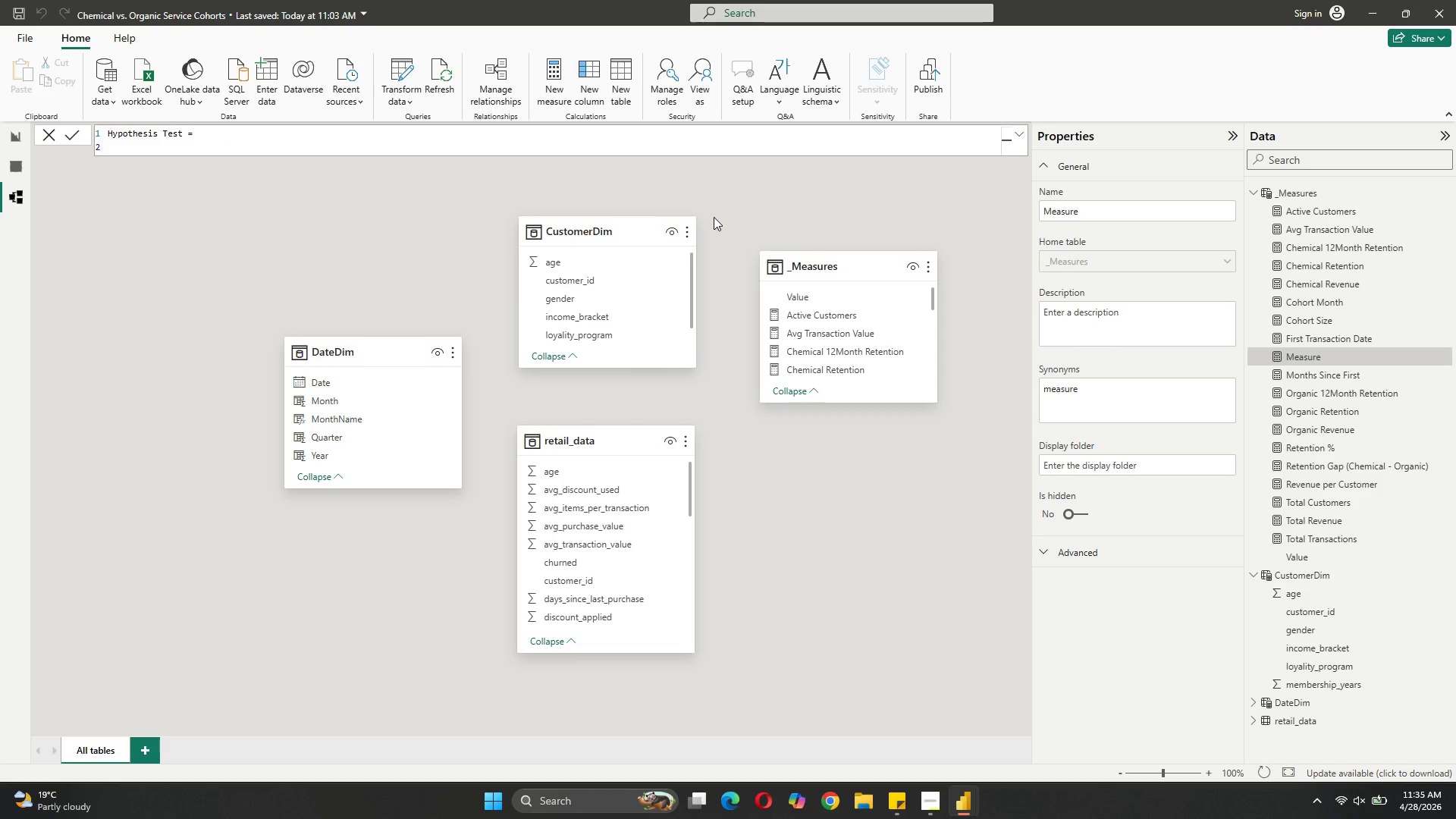 
key(BracketLeft)
 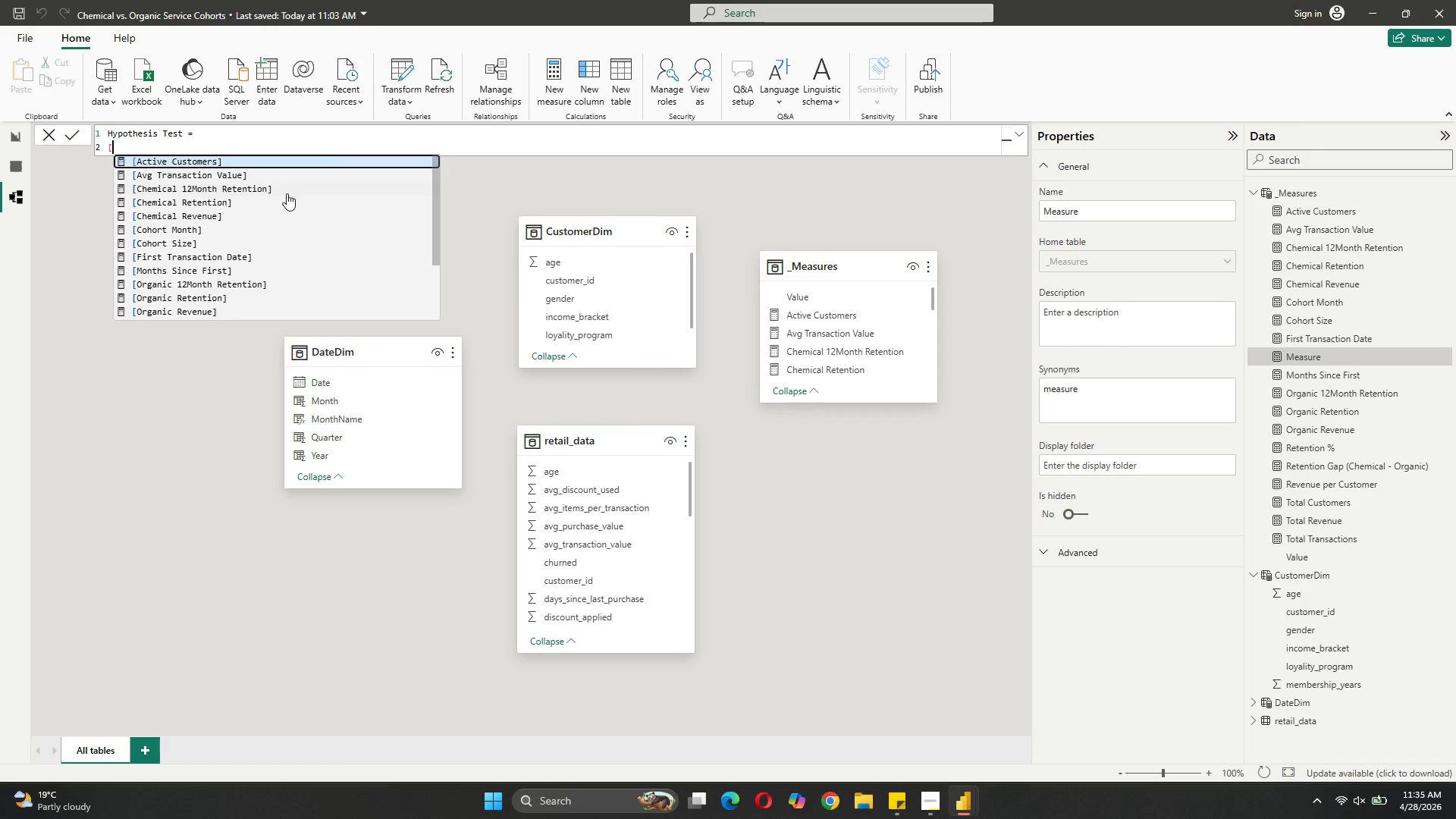 
left_click([295, 185])
 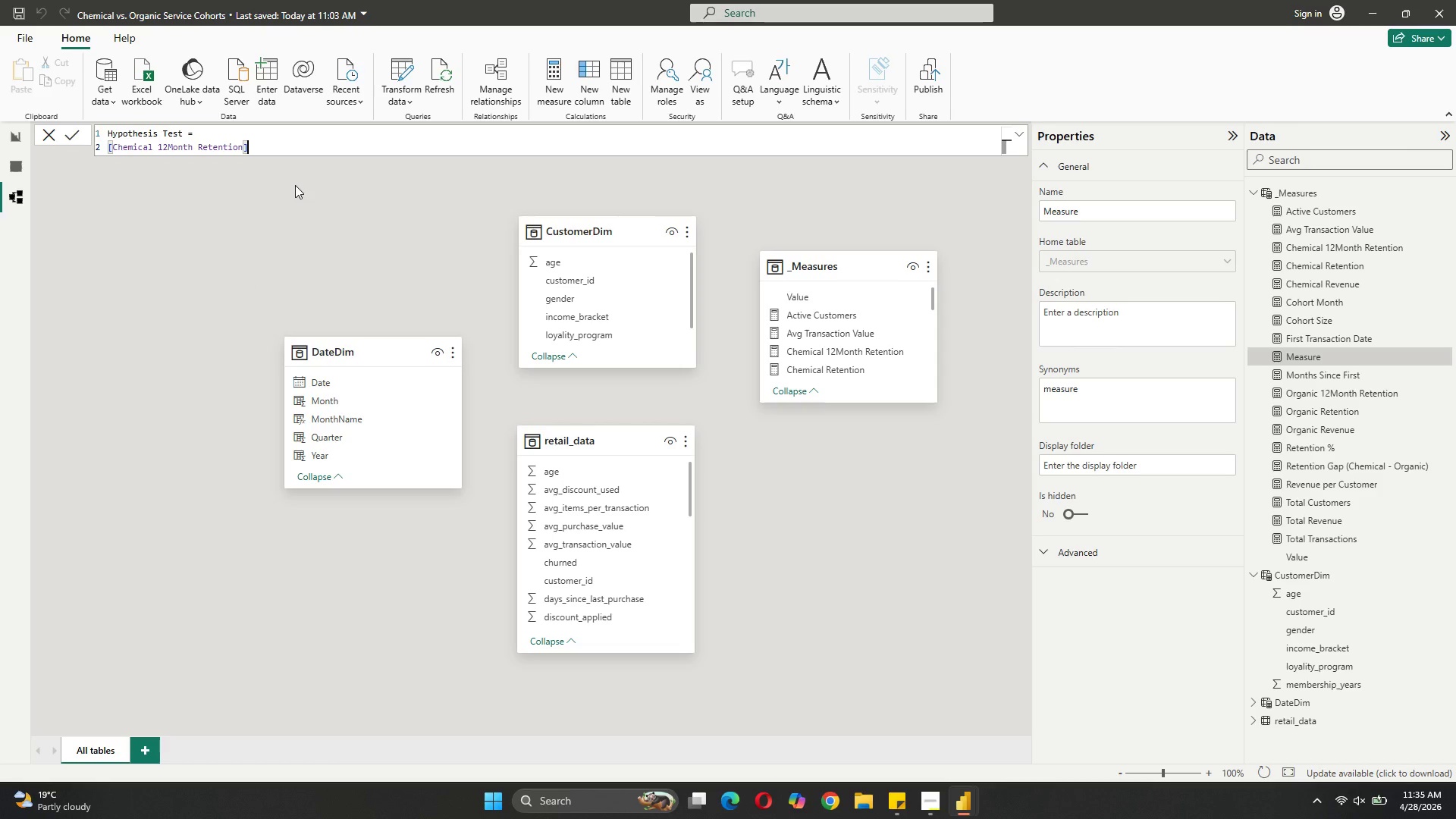 
key(Space)
 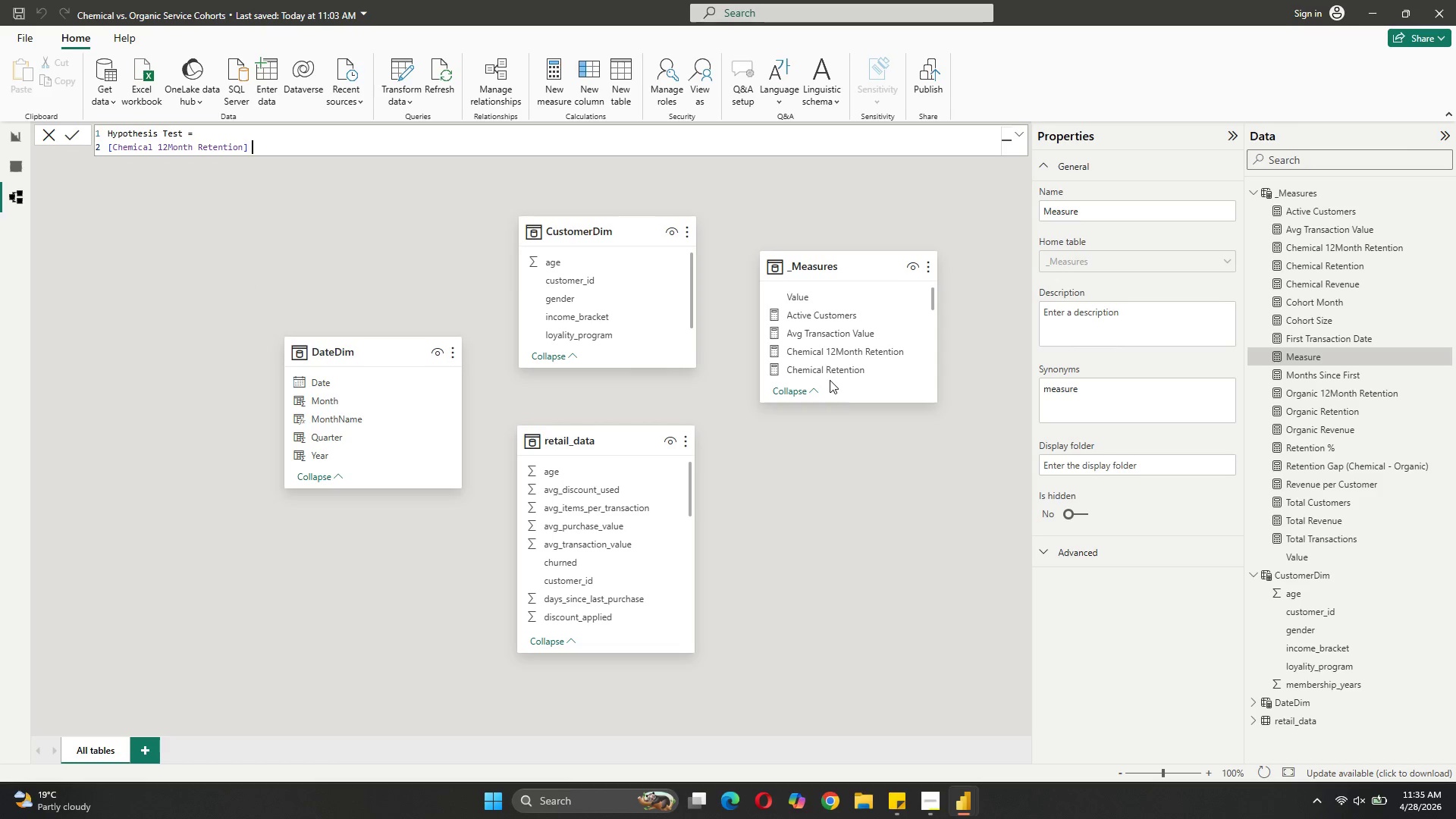 
key(Minus)
 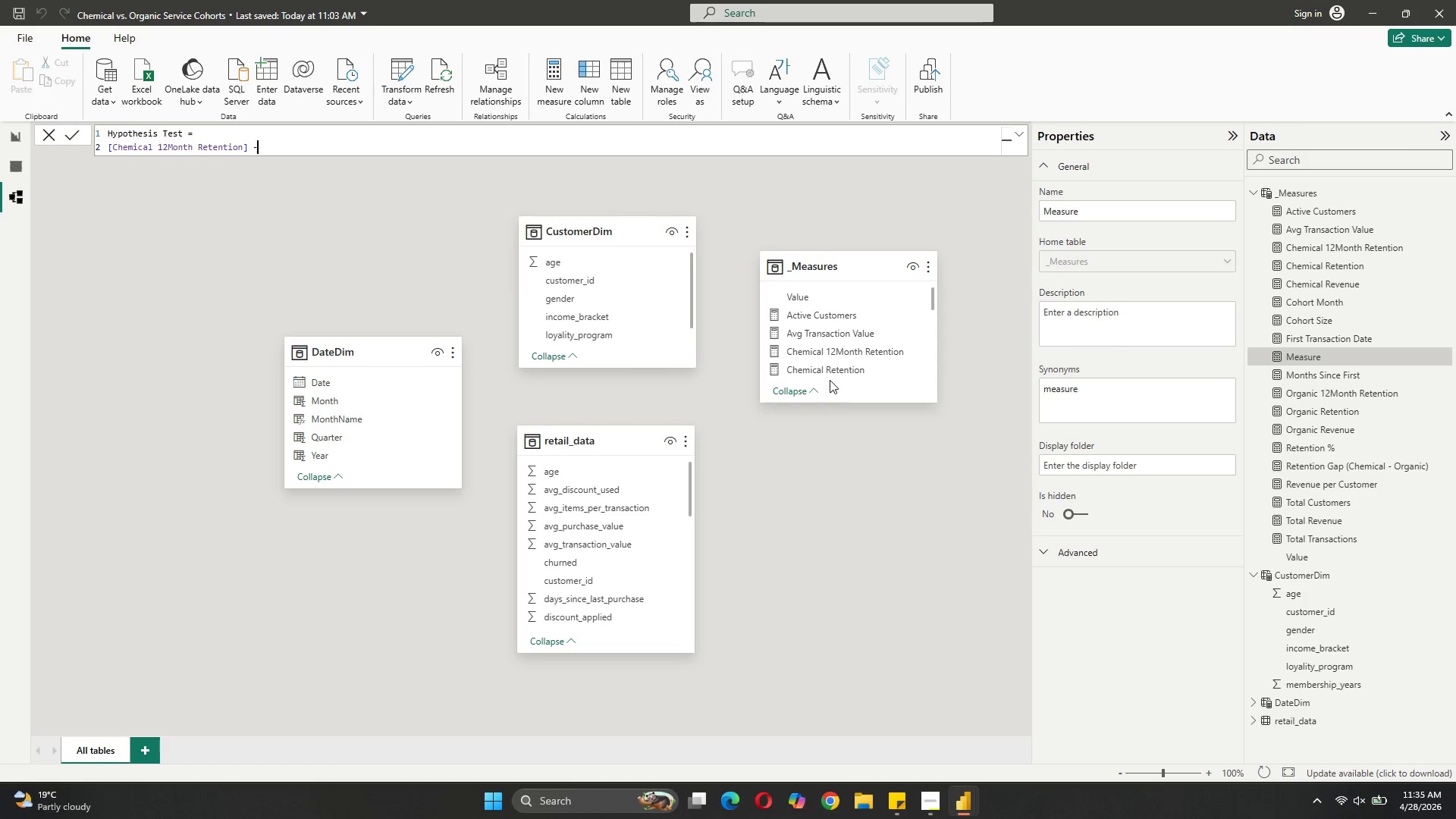 
key(Space)
 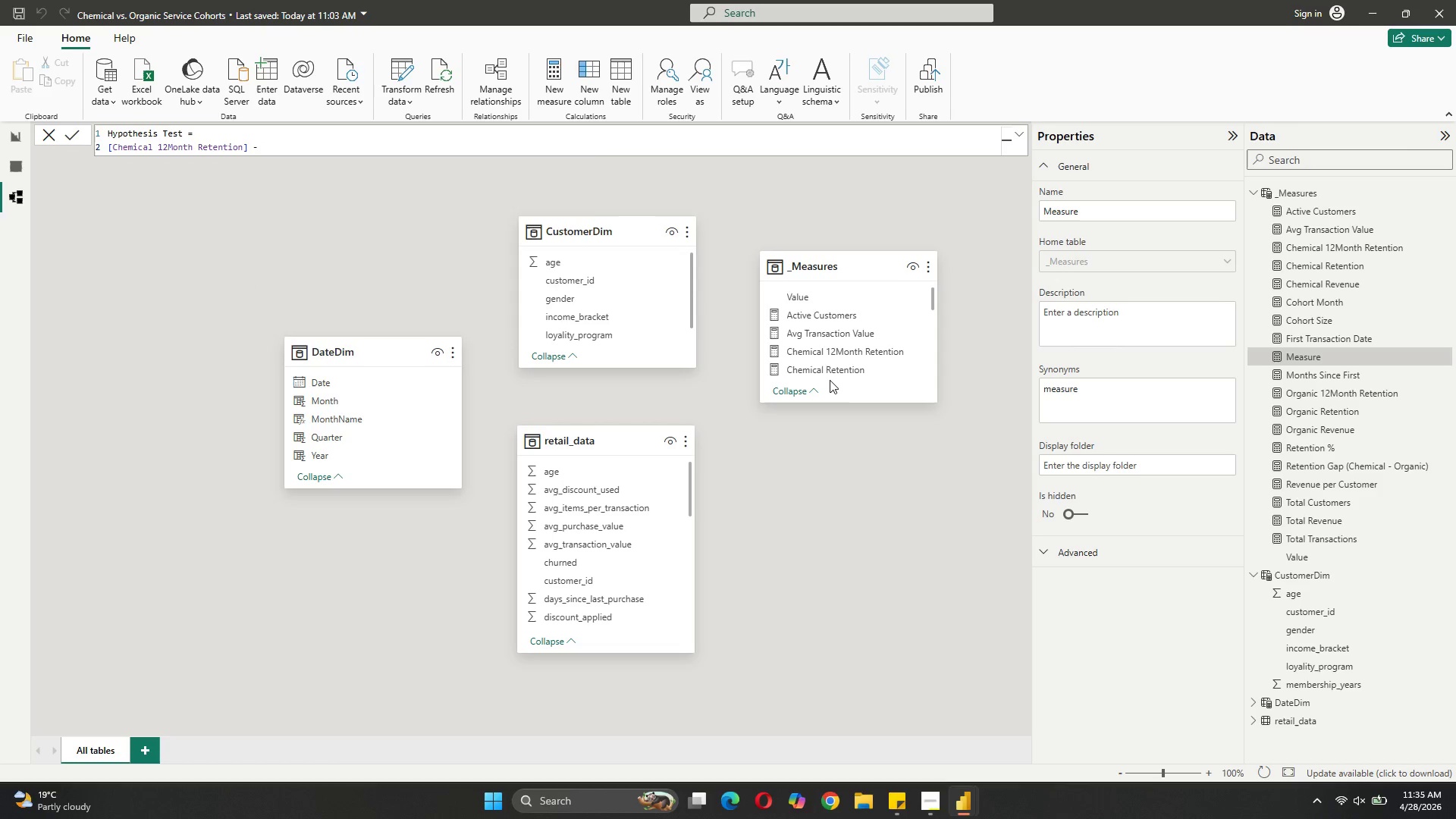 
key(BracketLeft)
 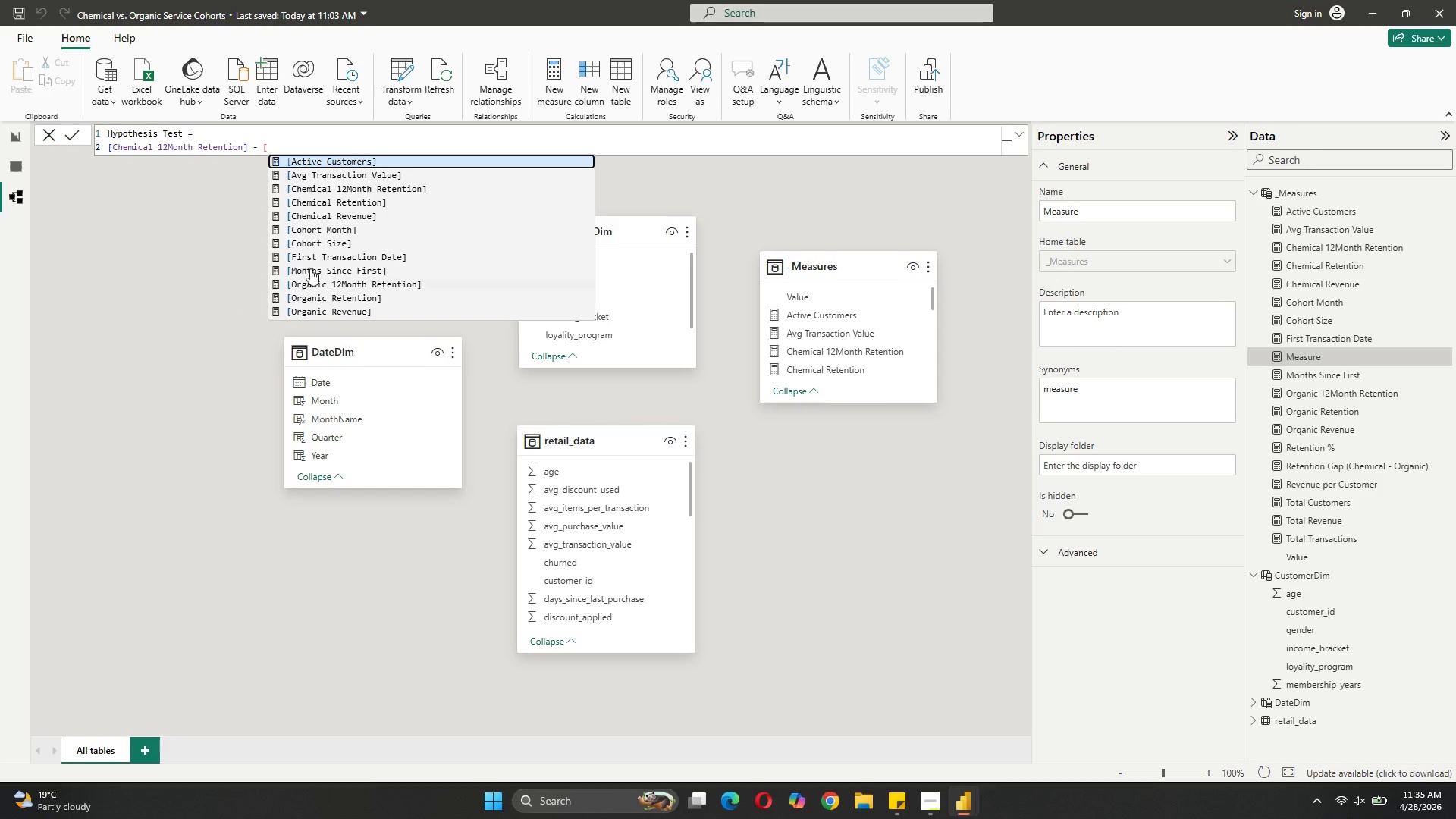 
left_click([347, 282])
 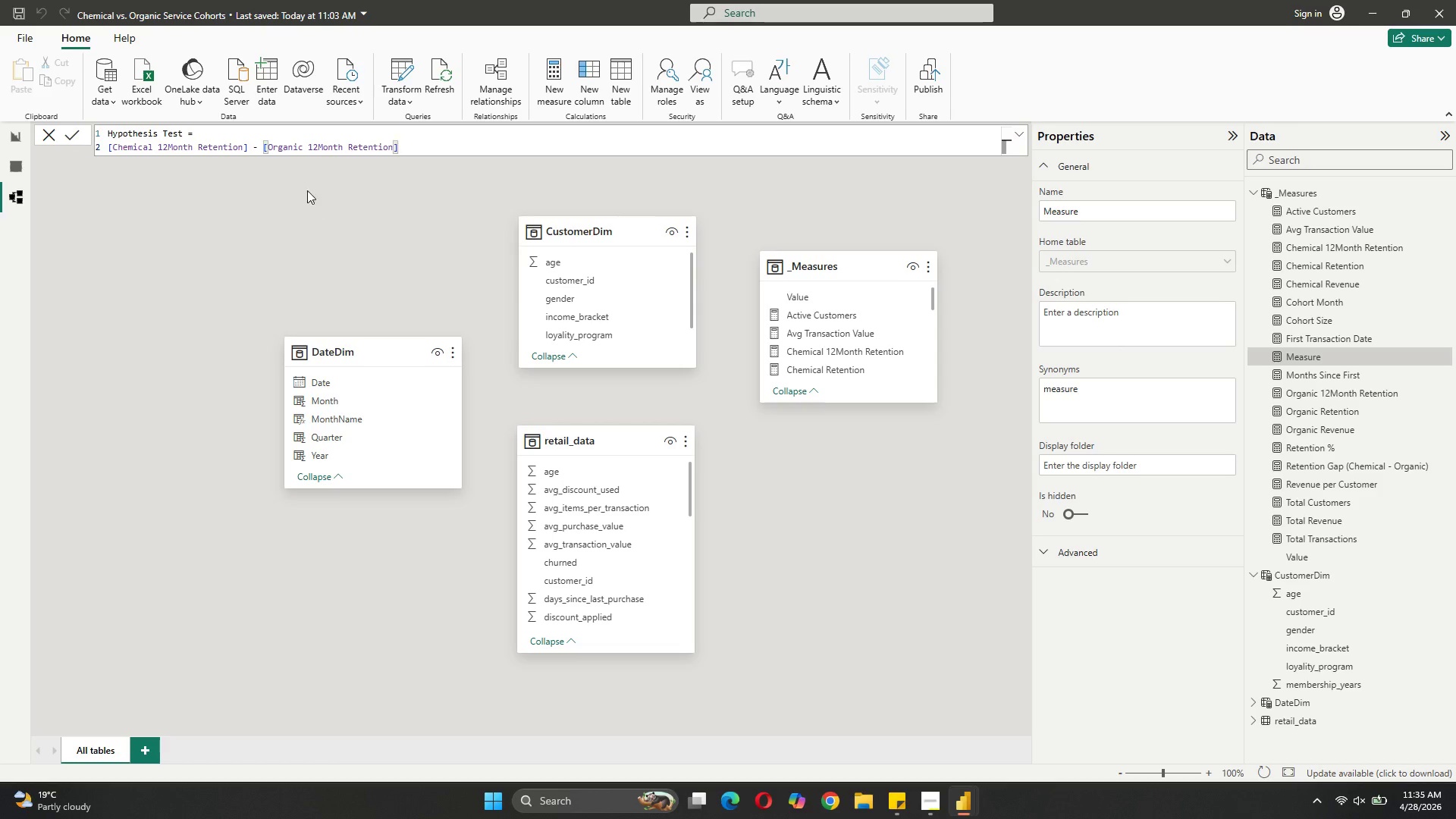 
left_click([81, 131])
 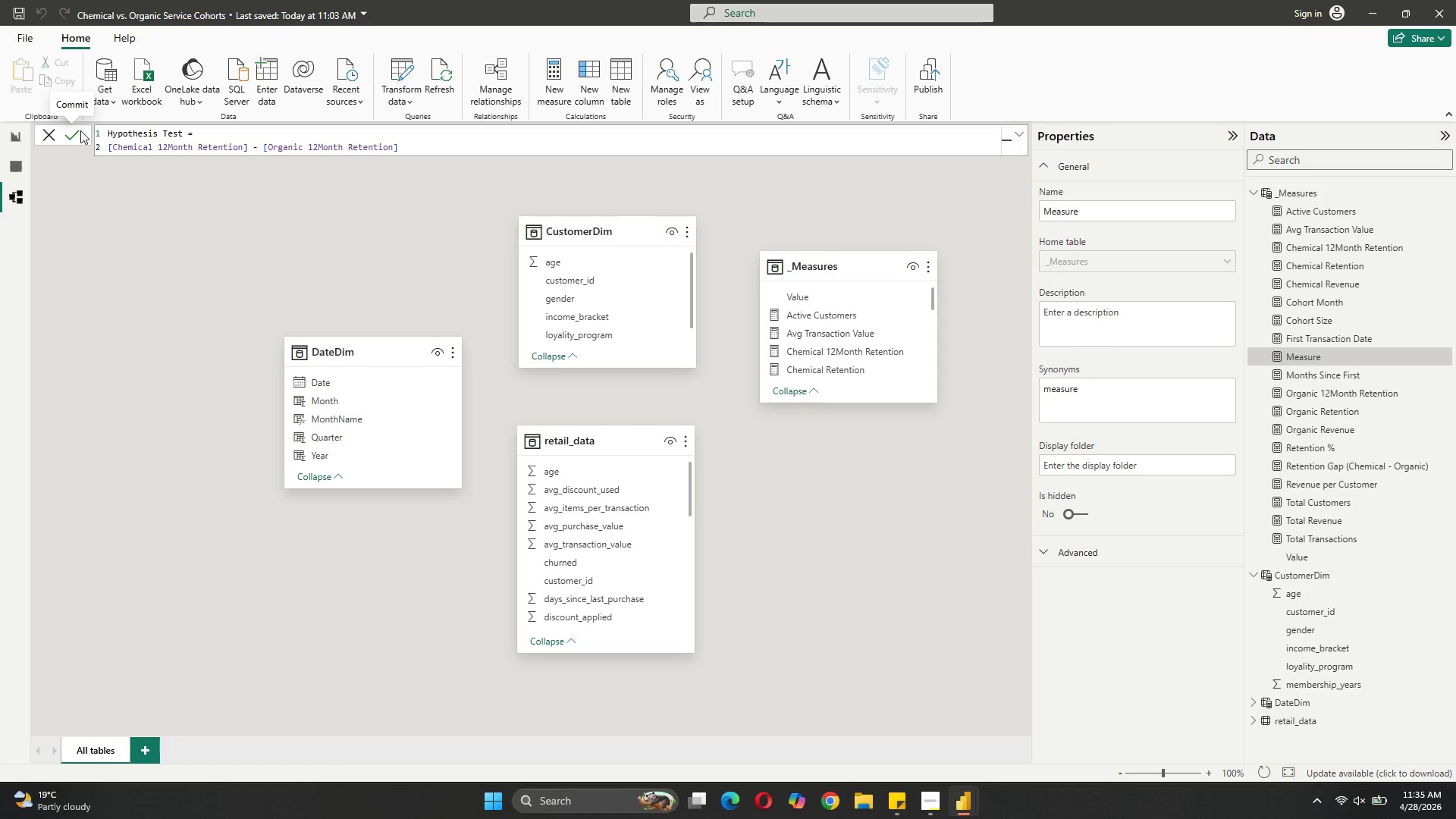 
mouse_move([548, 197])
 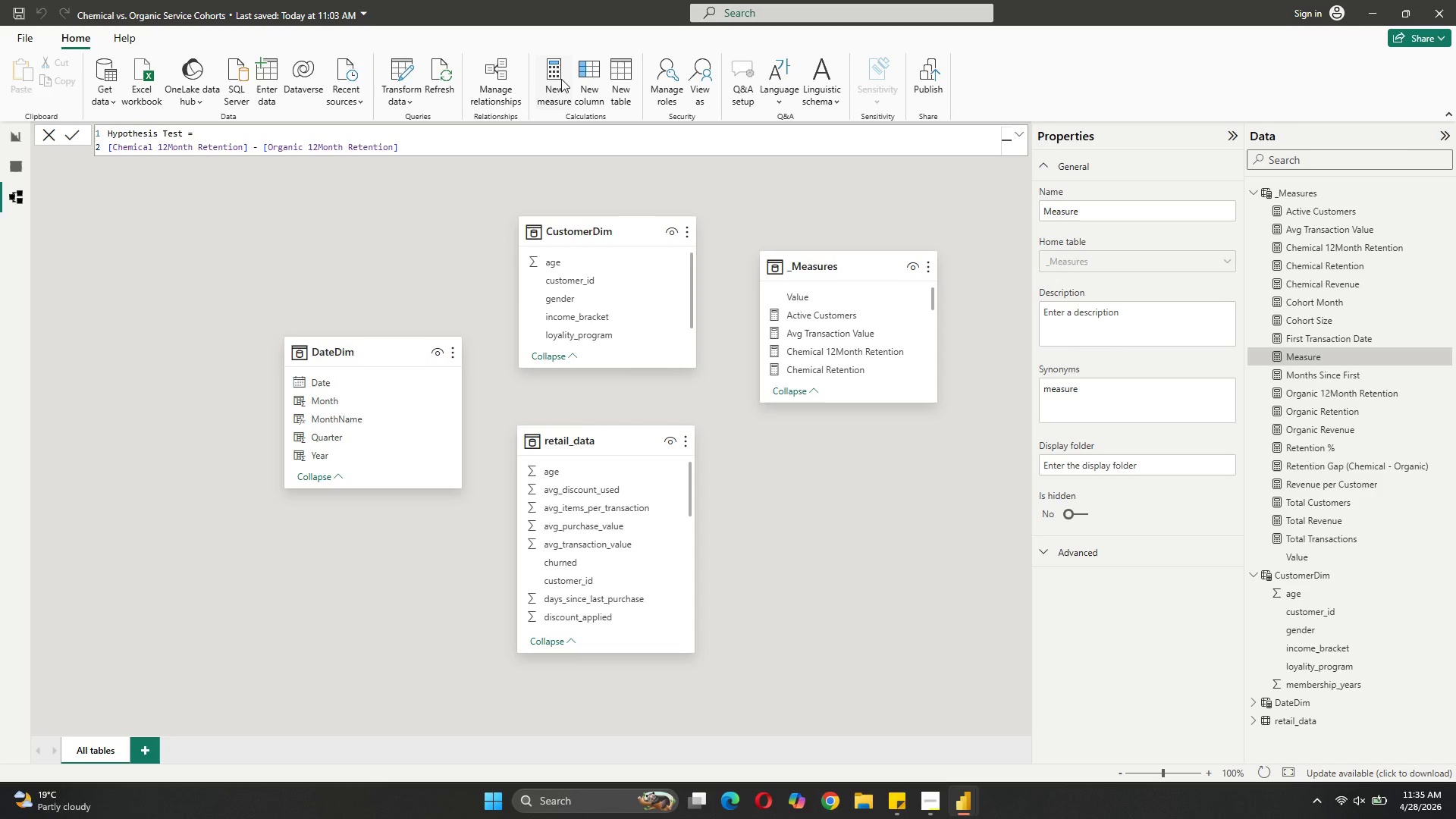 
left_click([563, 76])
 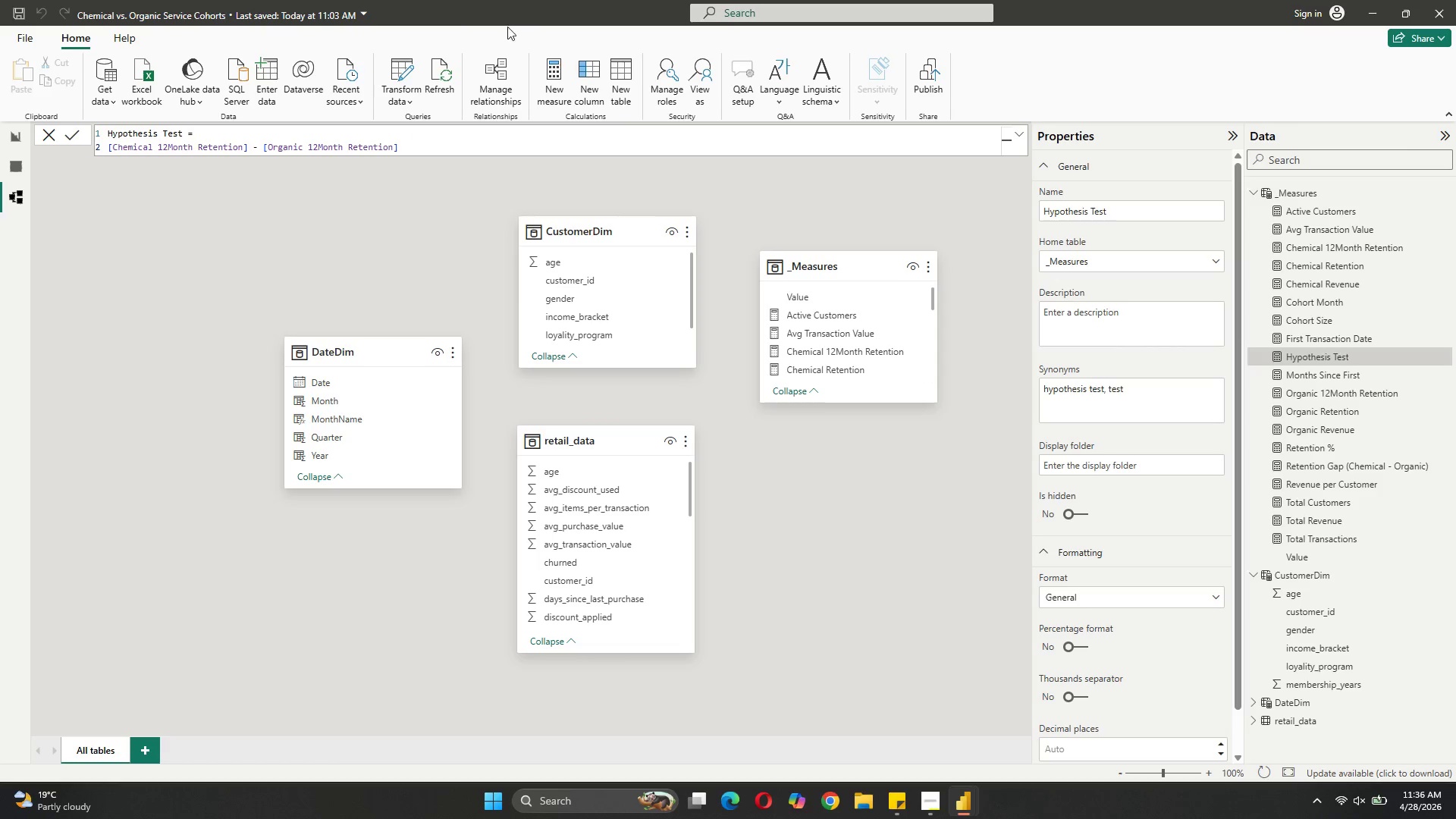 
wait(7.81)
 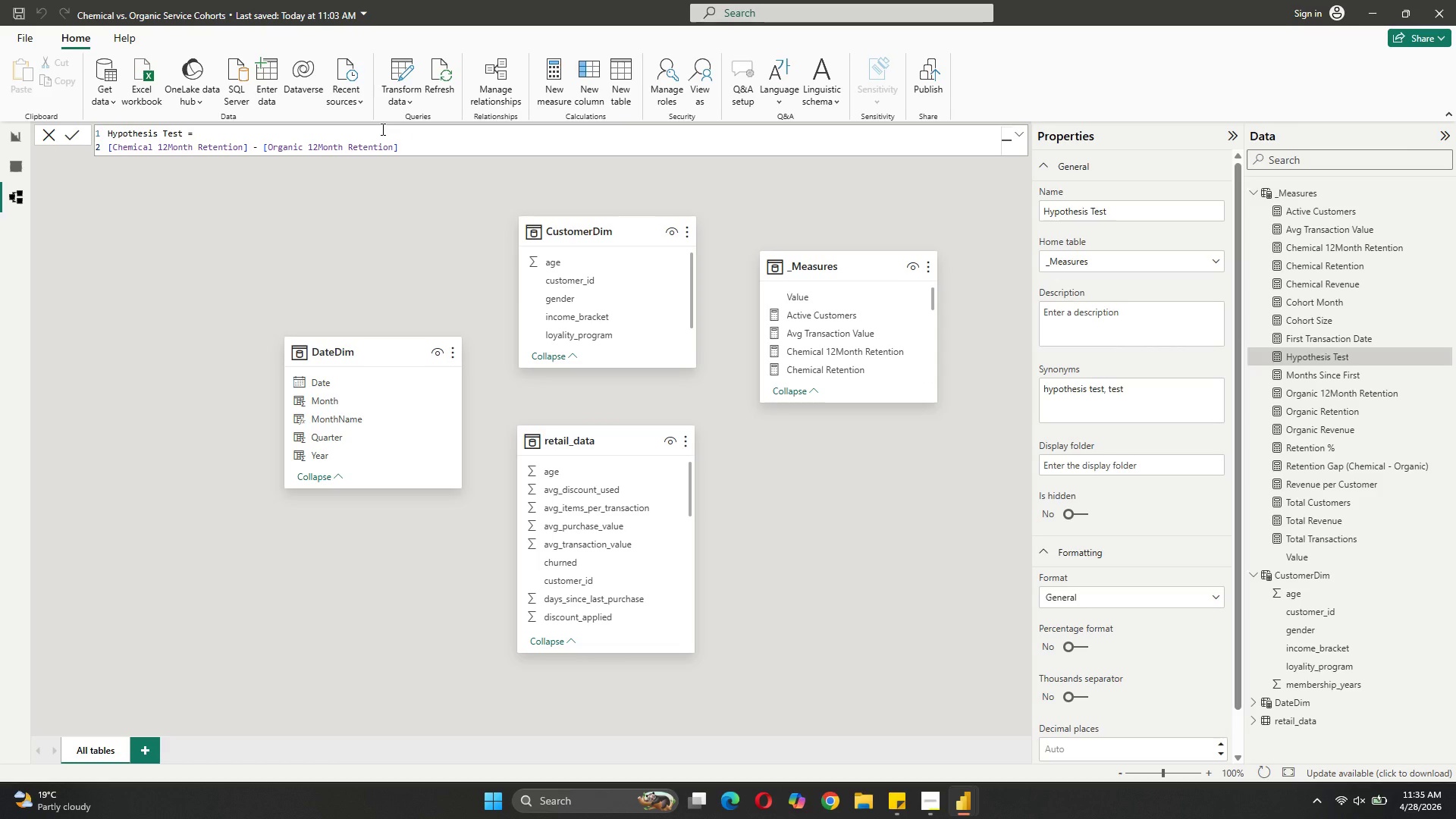 
left_click([545, 77])
 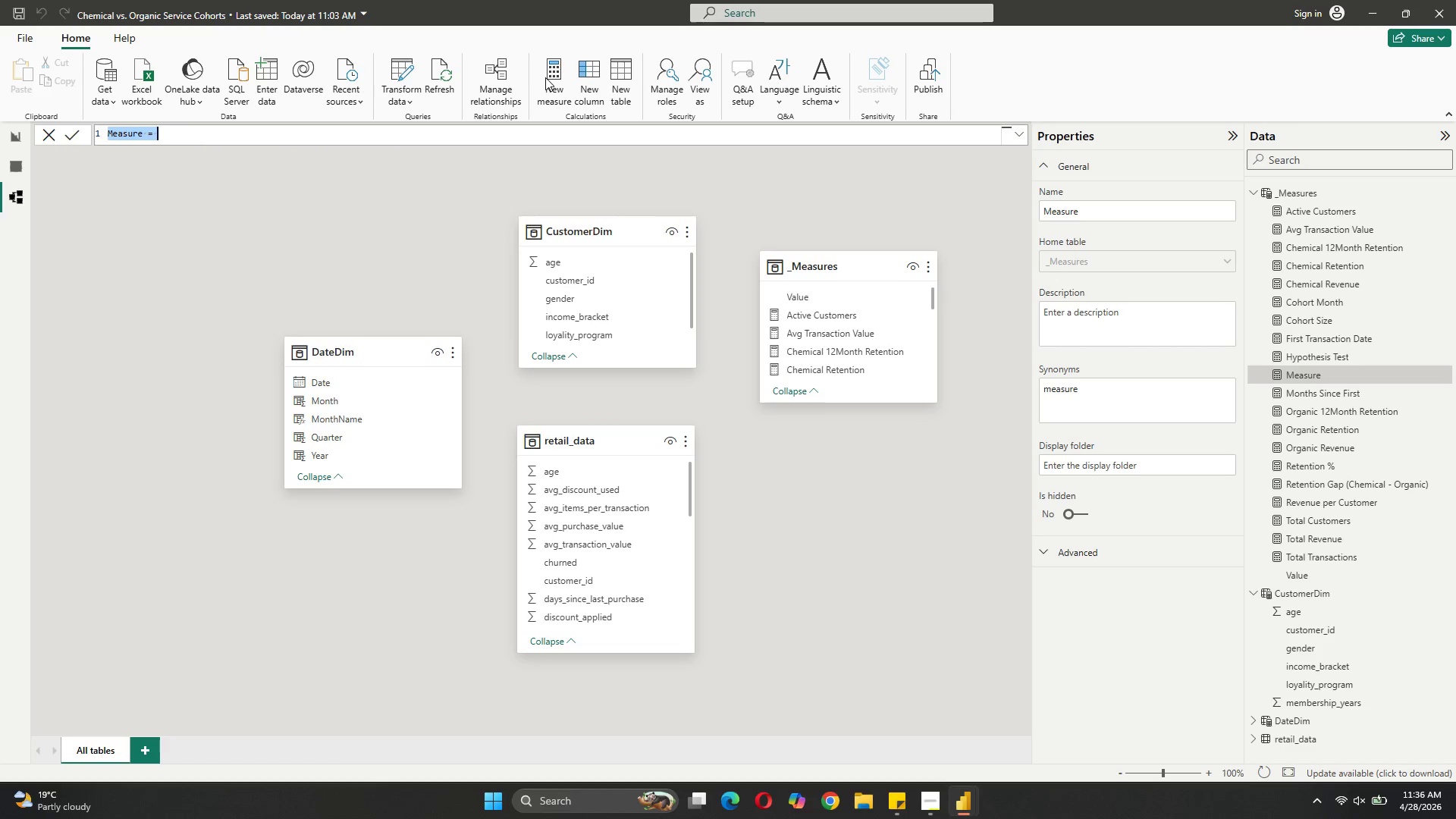 
type(Cumulative Revenue)
 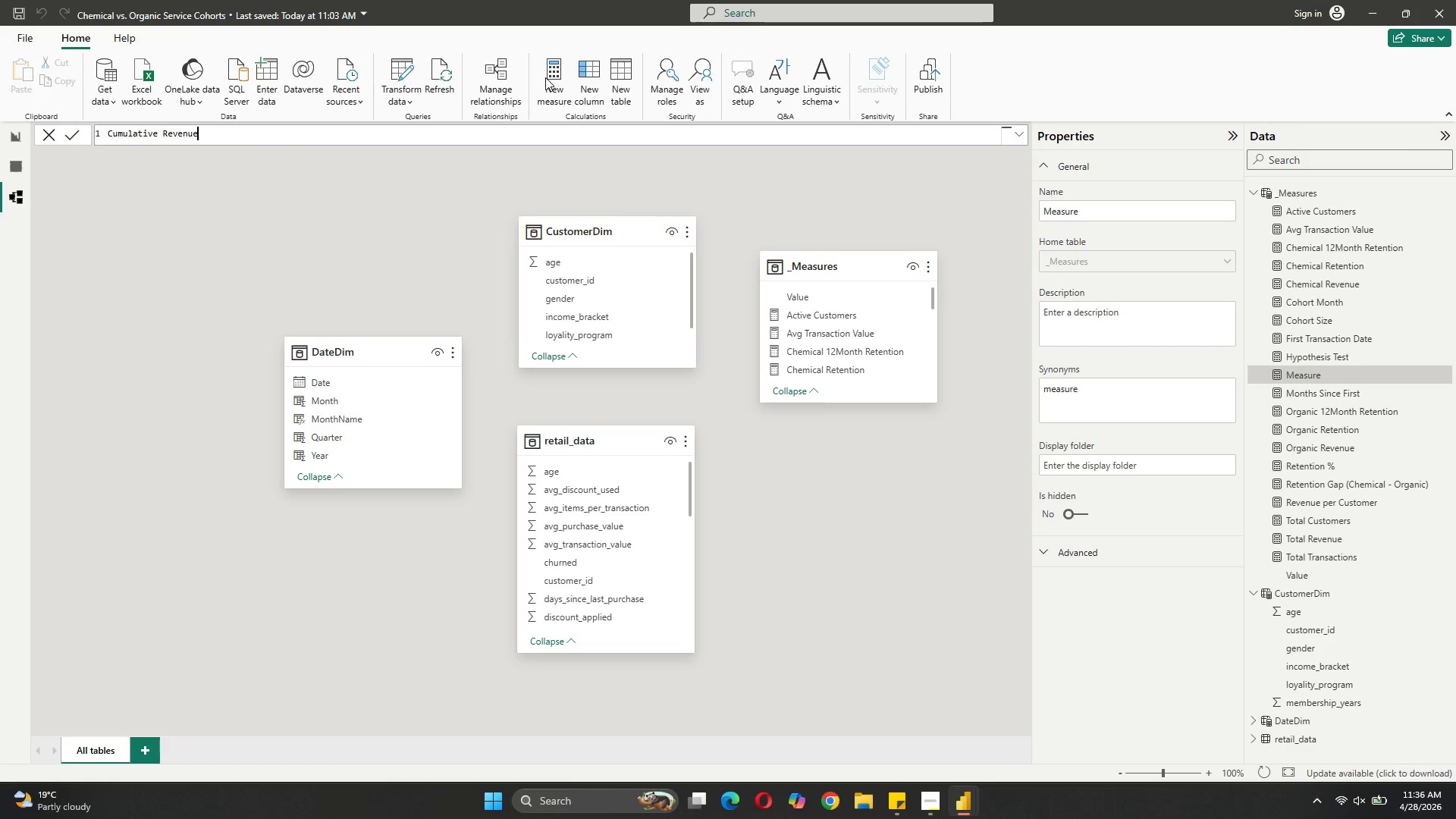 
scroll: coordinate [545, 77], scroll_direction: up, amount: 1.0
 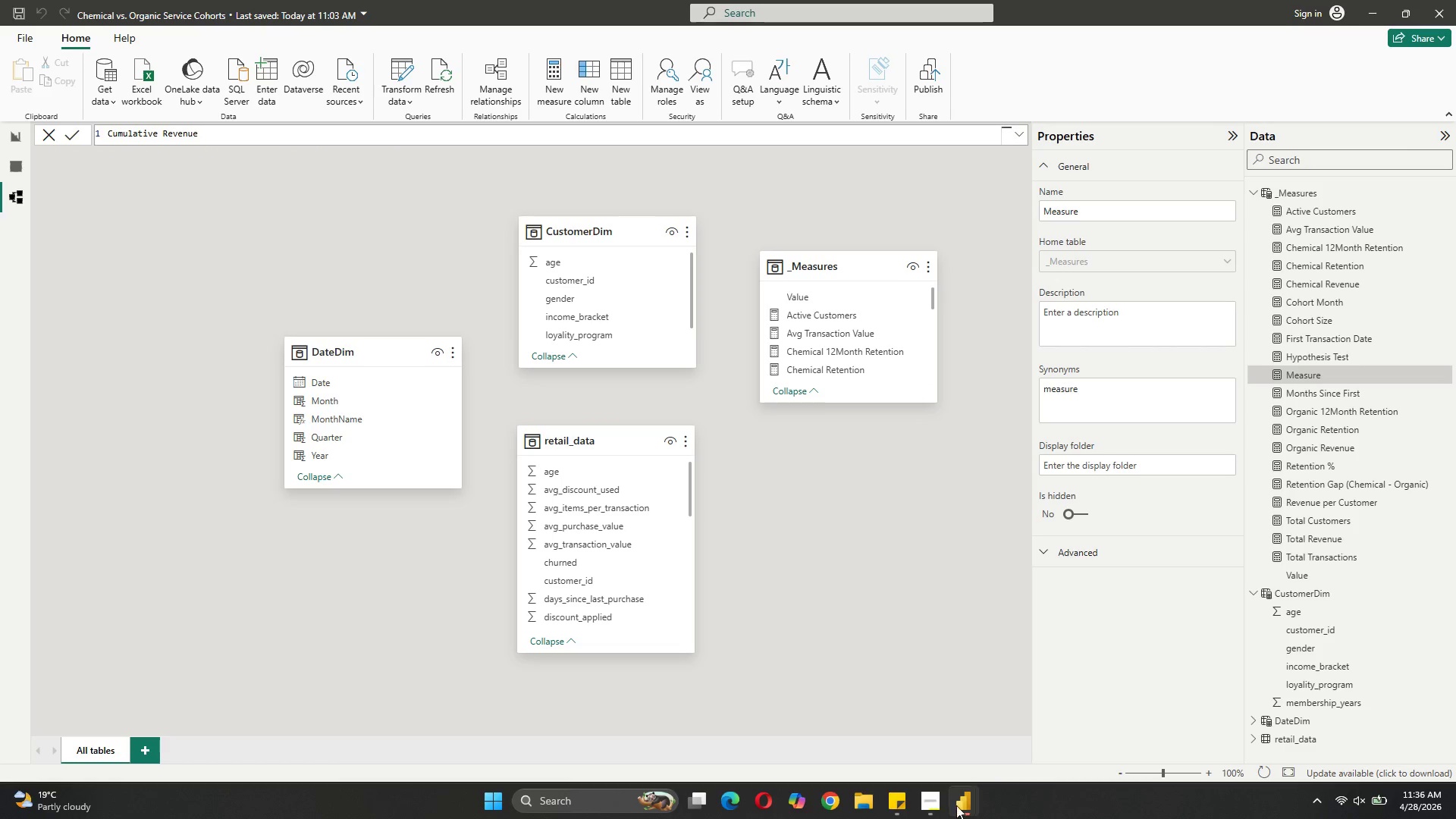 
left_click([937, 814])